 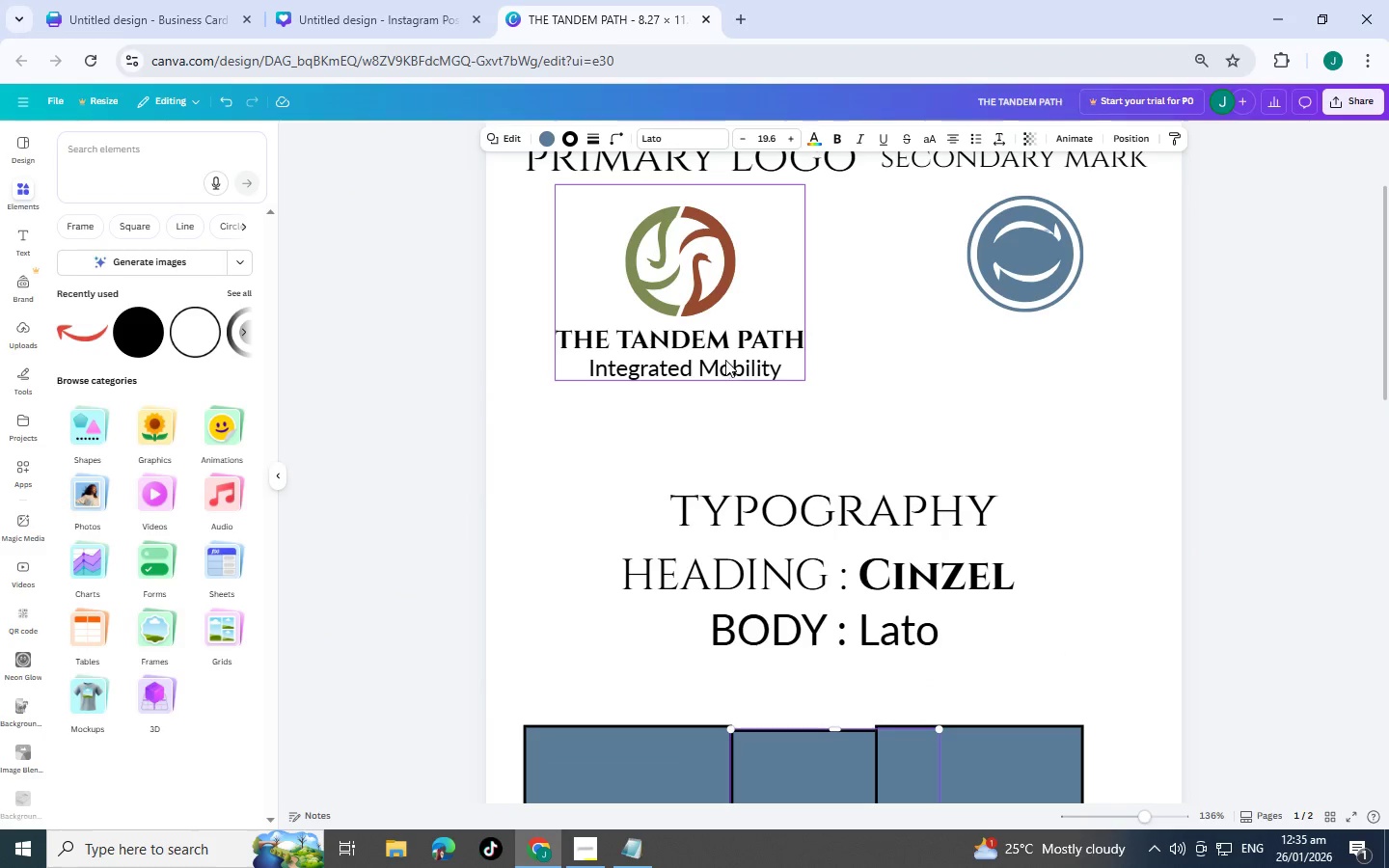 
double_click([831, 504])
 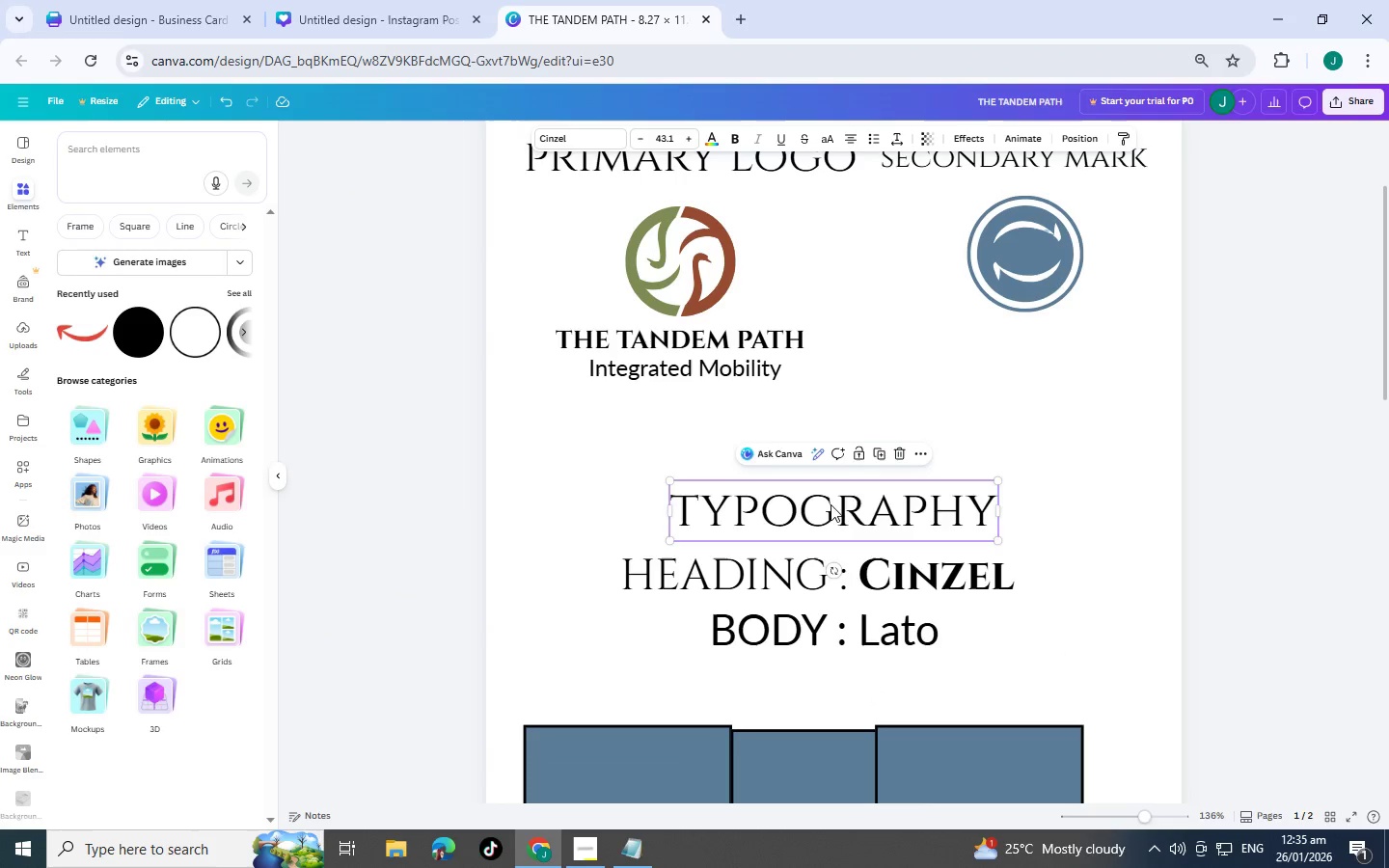 
triple_click([831, 504])
 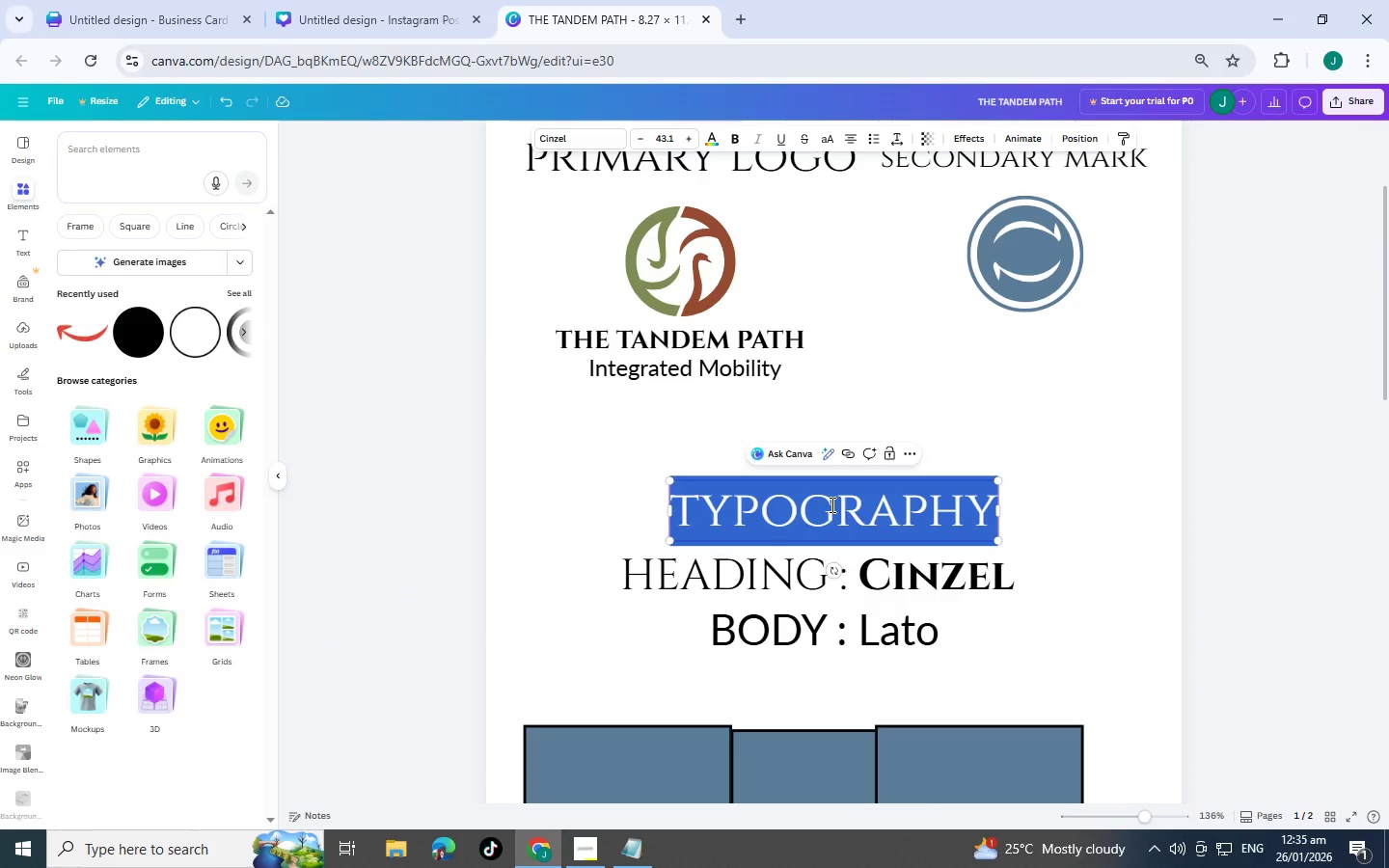 
type(FONT SELECTION)
 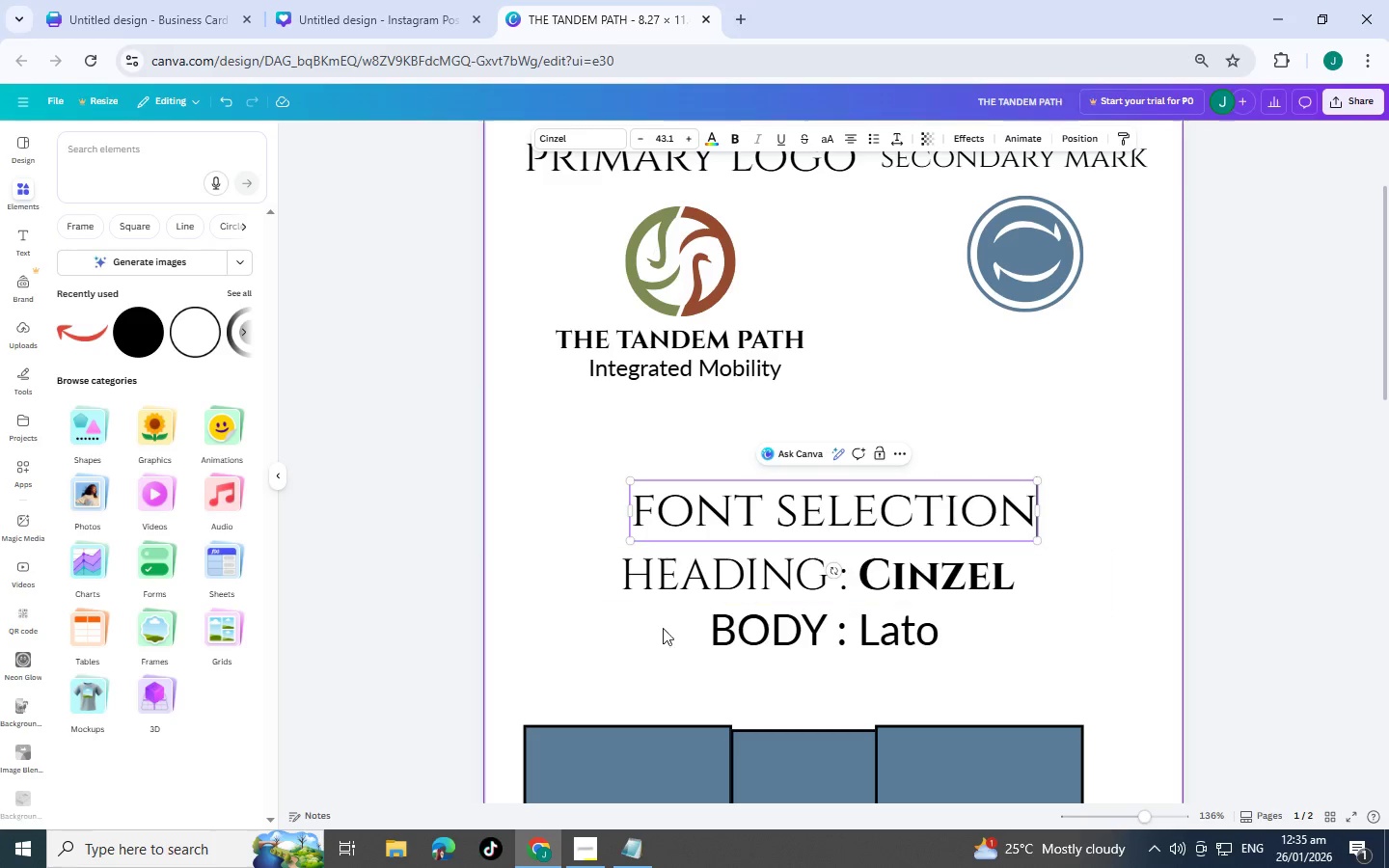 
left_click([595, 641])
 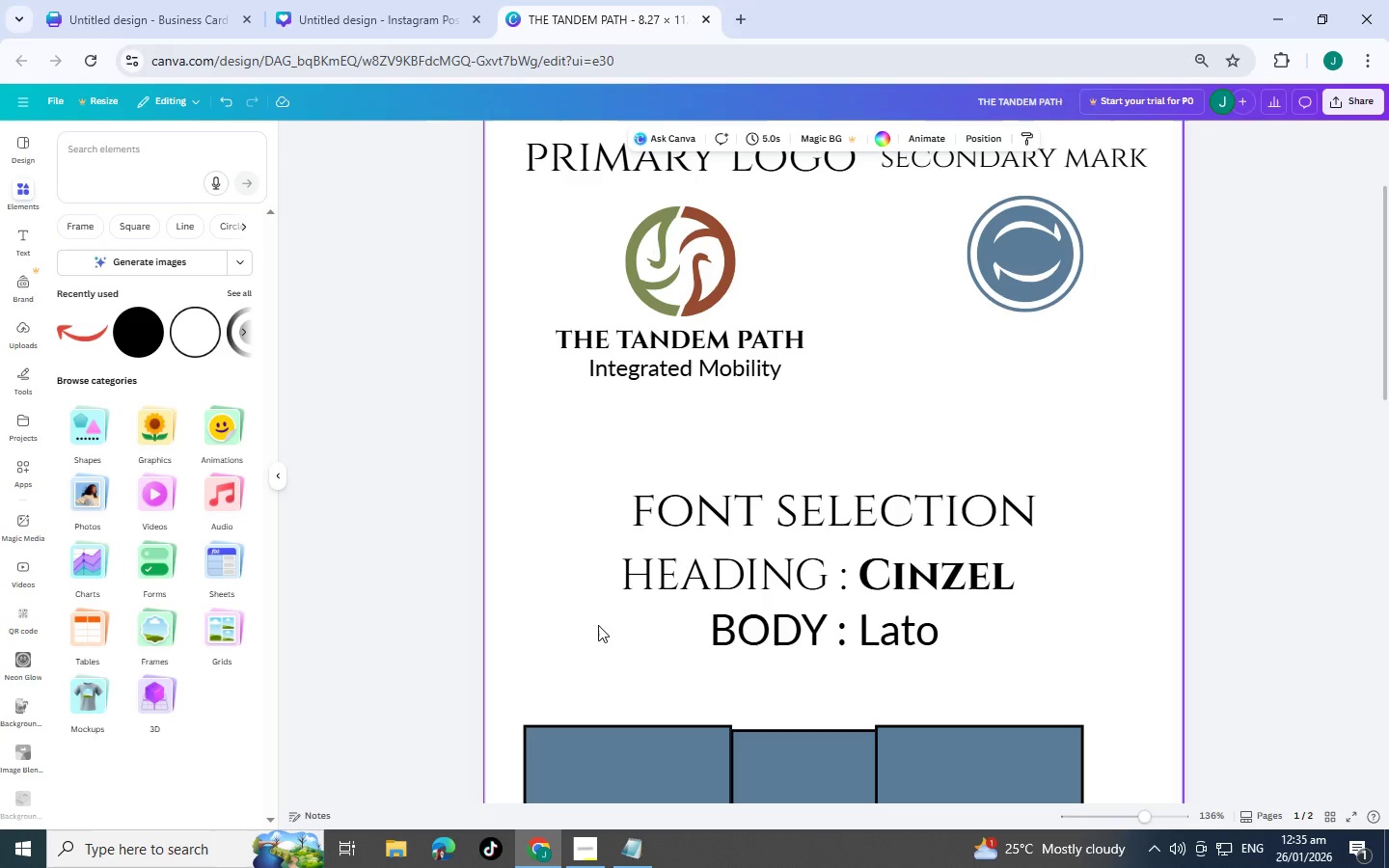 
key(Alt+AltLeft)
 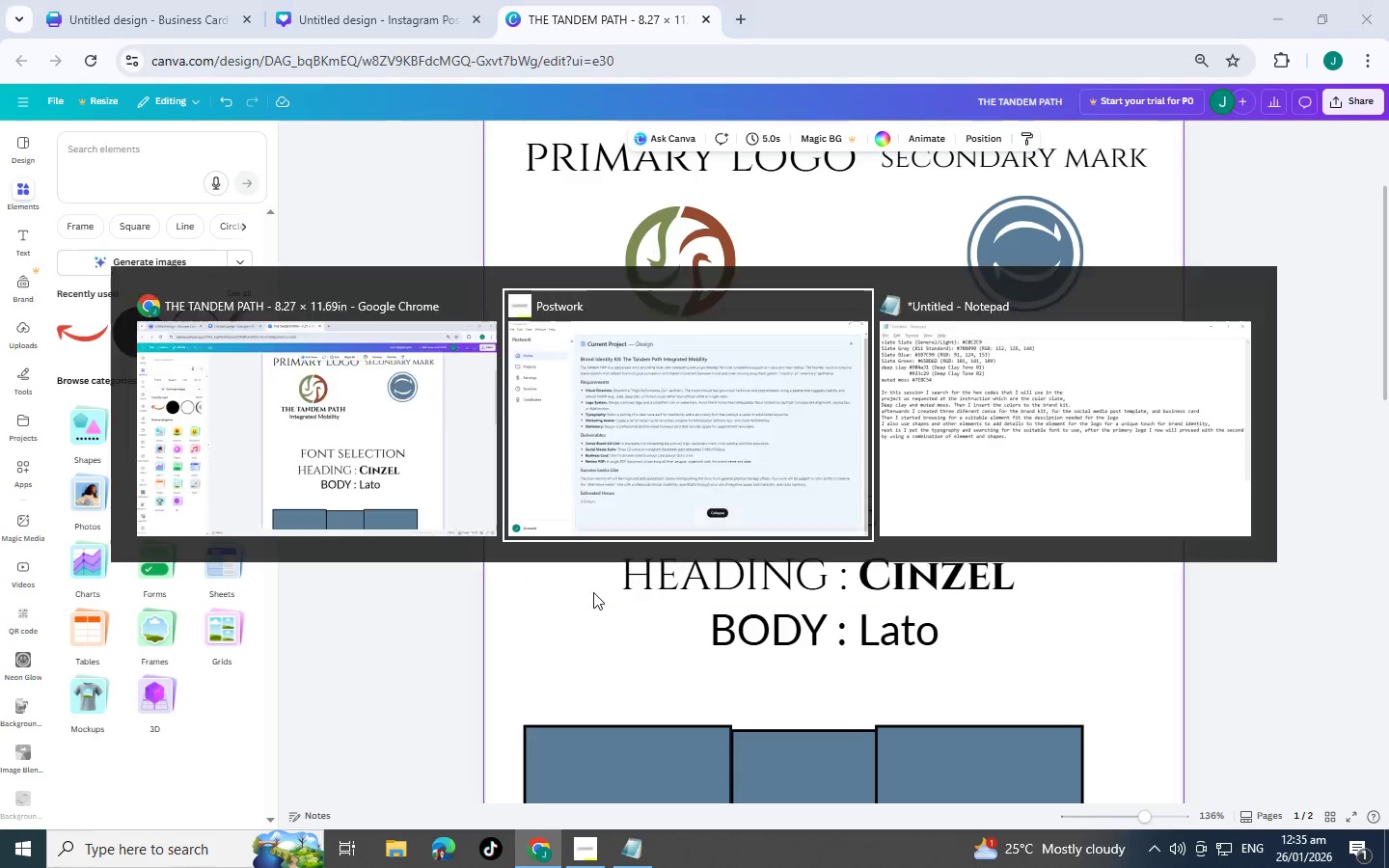 
key(Alt+Tab)